 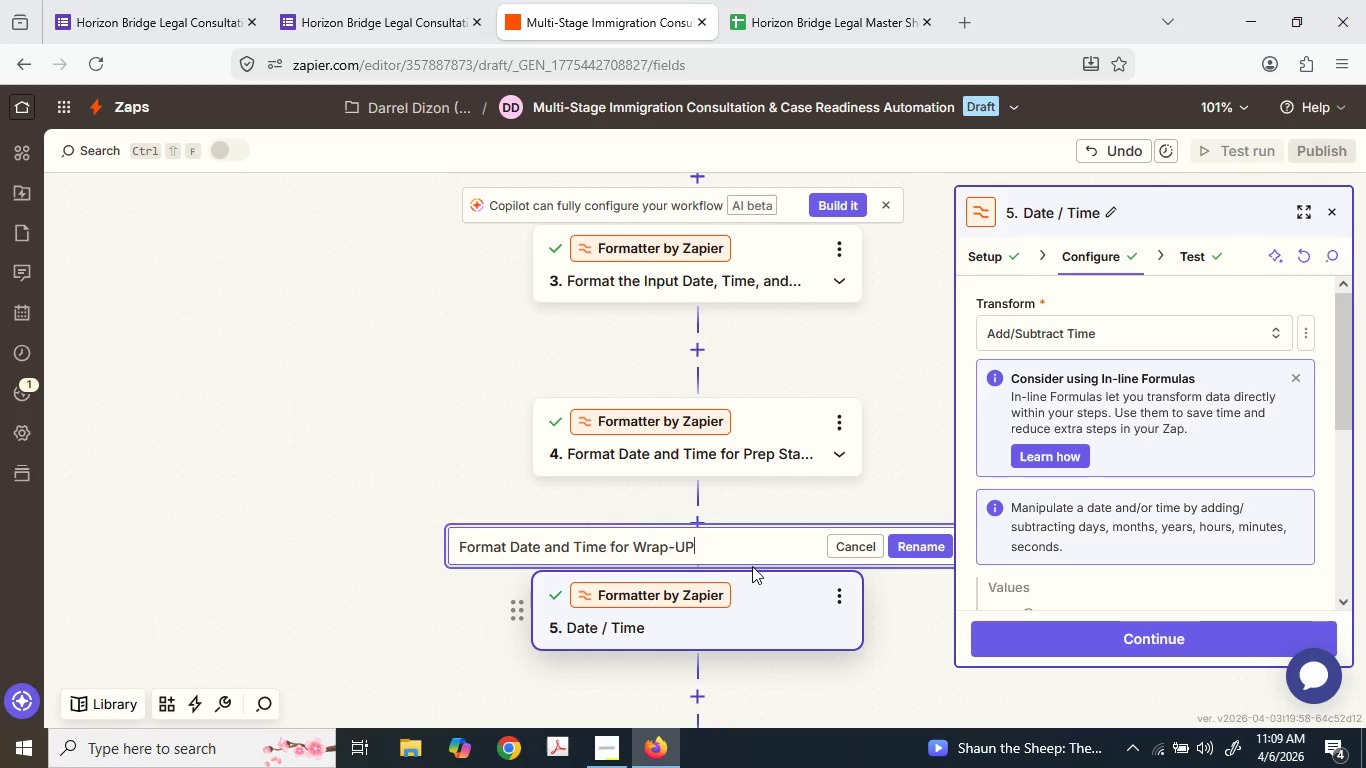 
key(Unknown)
 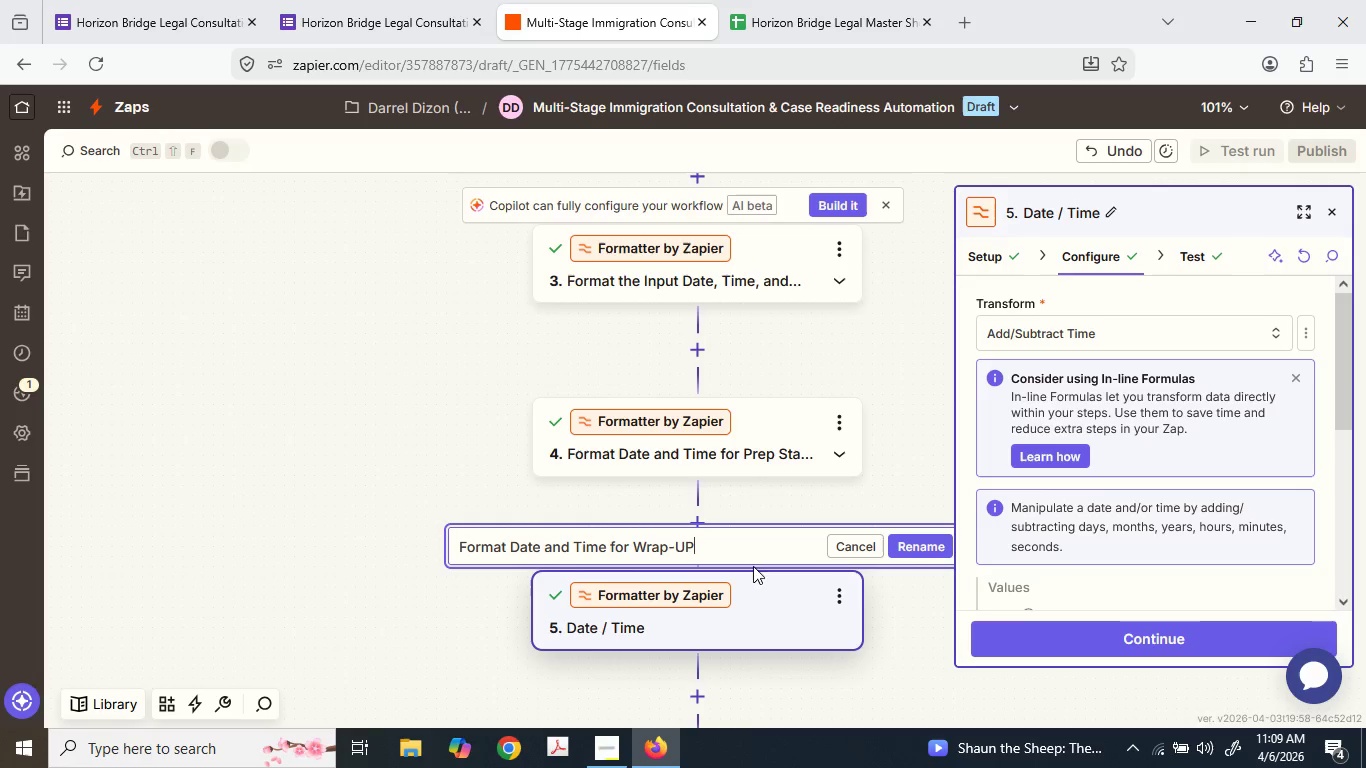 
key(Backspace)
 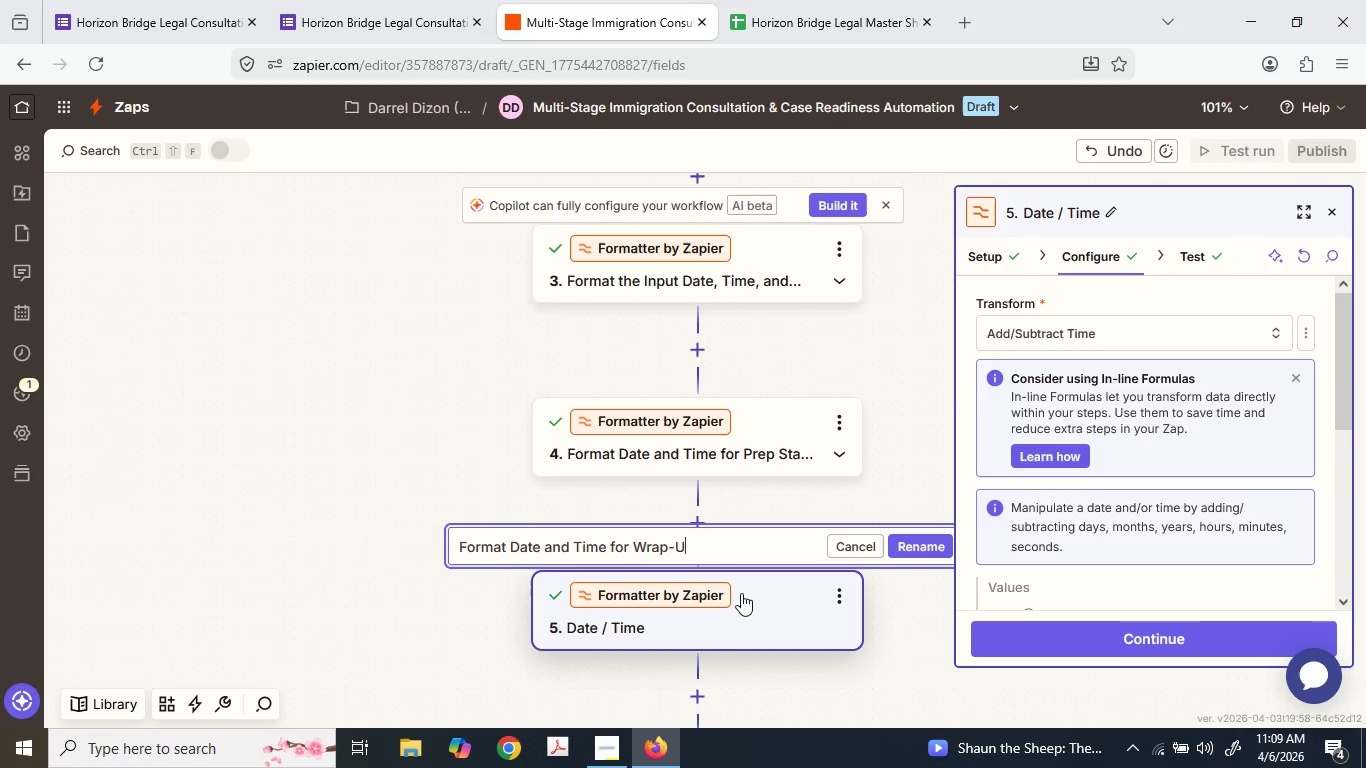 
type(p End Time)
 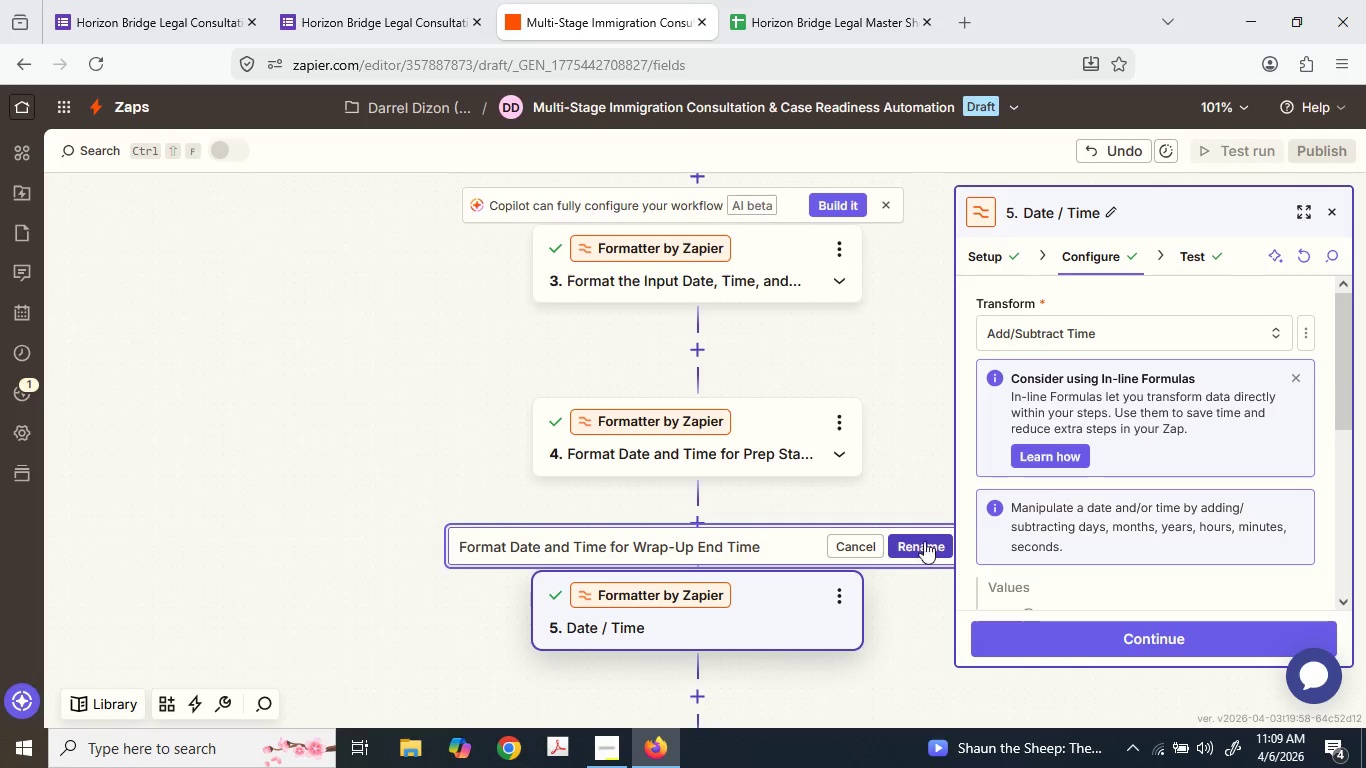 
mouse_move([795, 451])
 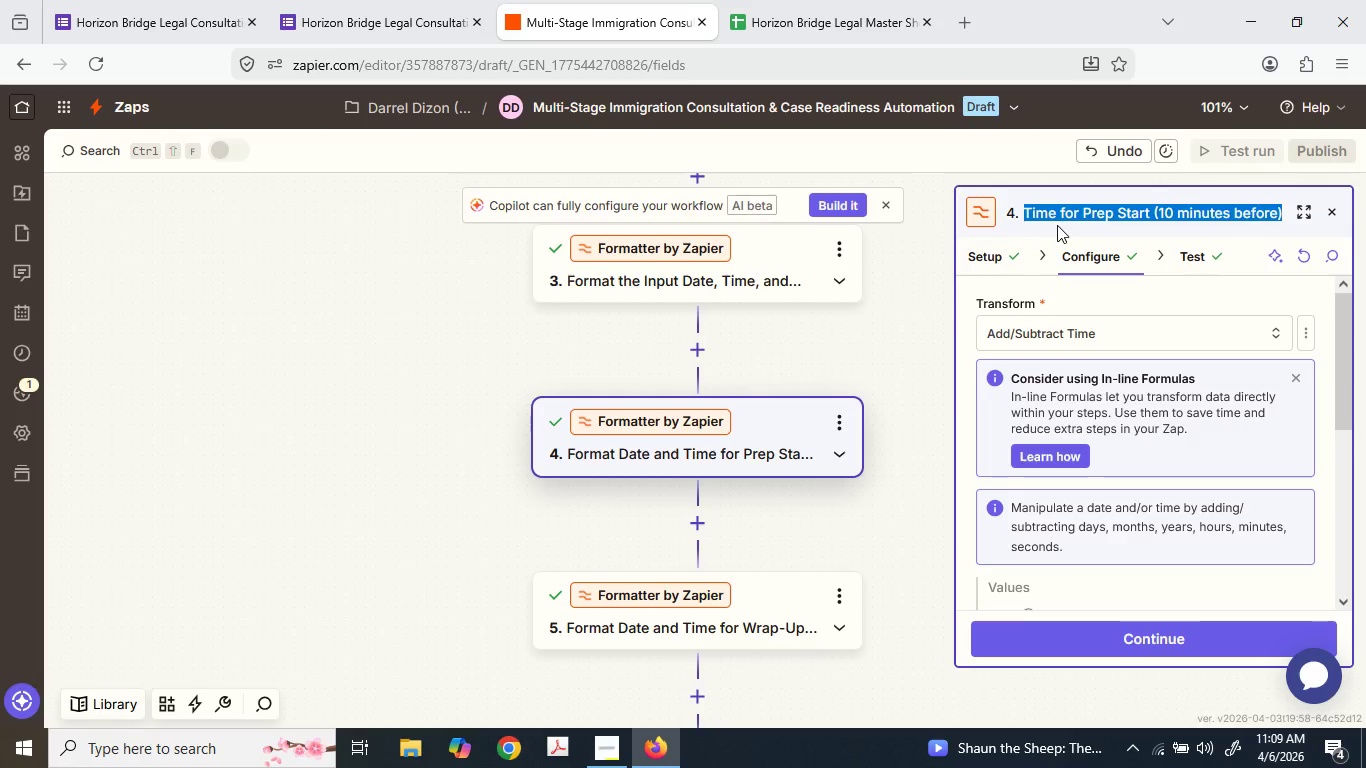 
left_click([1155, 218])
 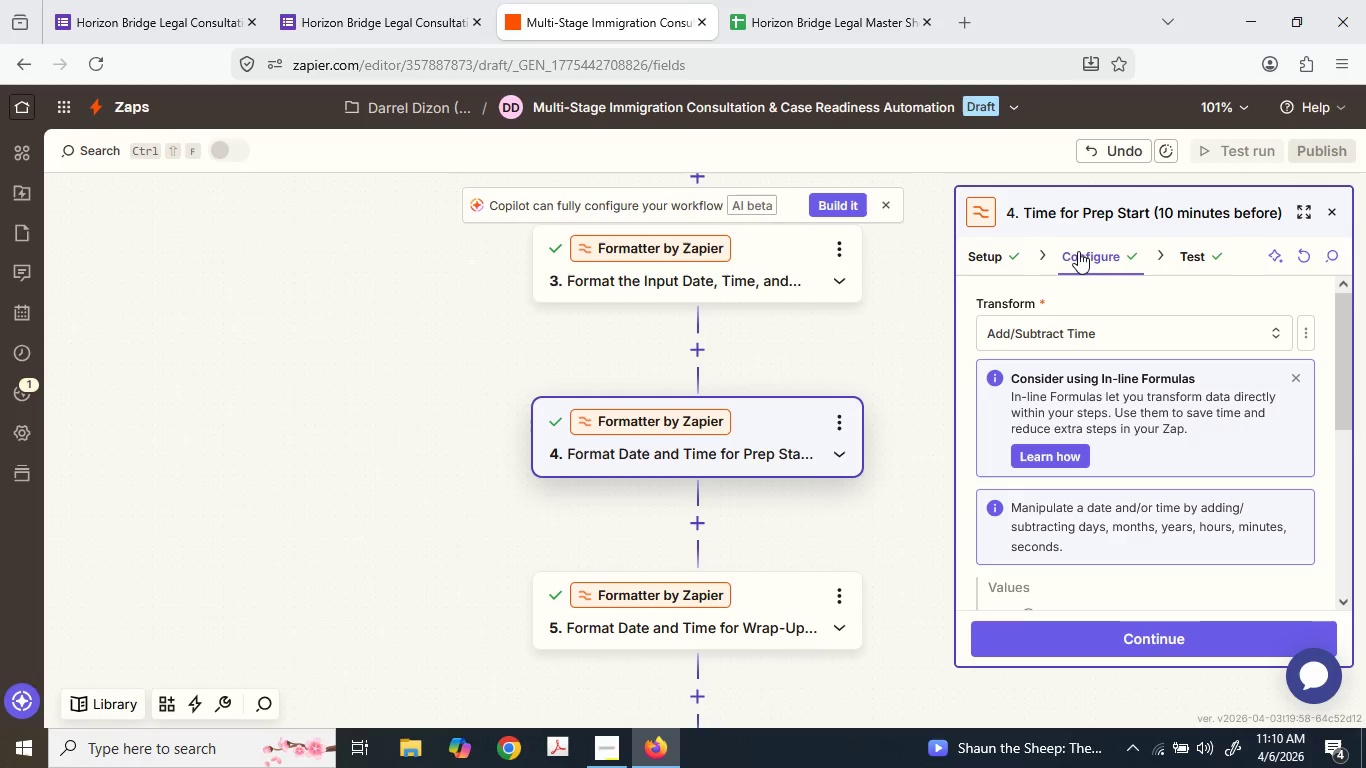 
type(Time )
 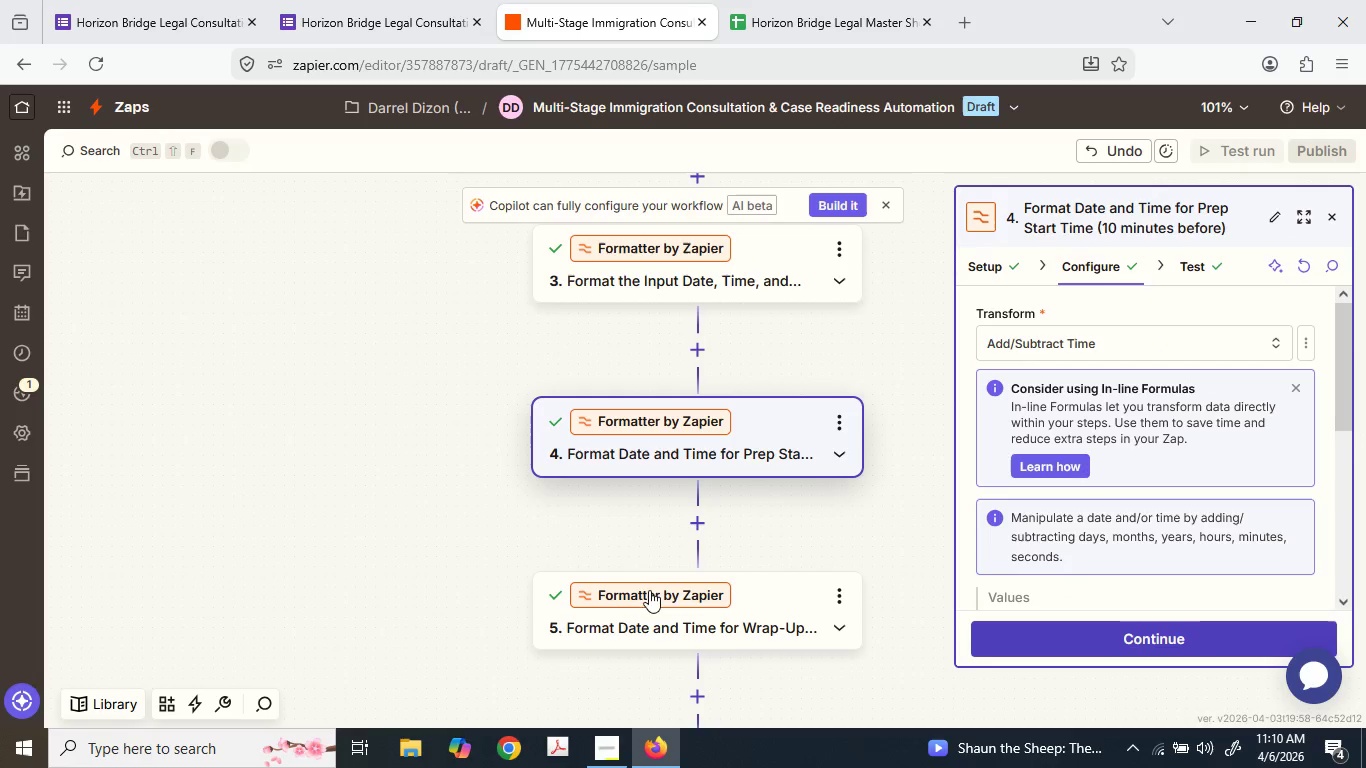 
left_click([779, 616])
 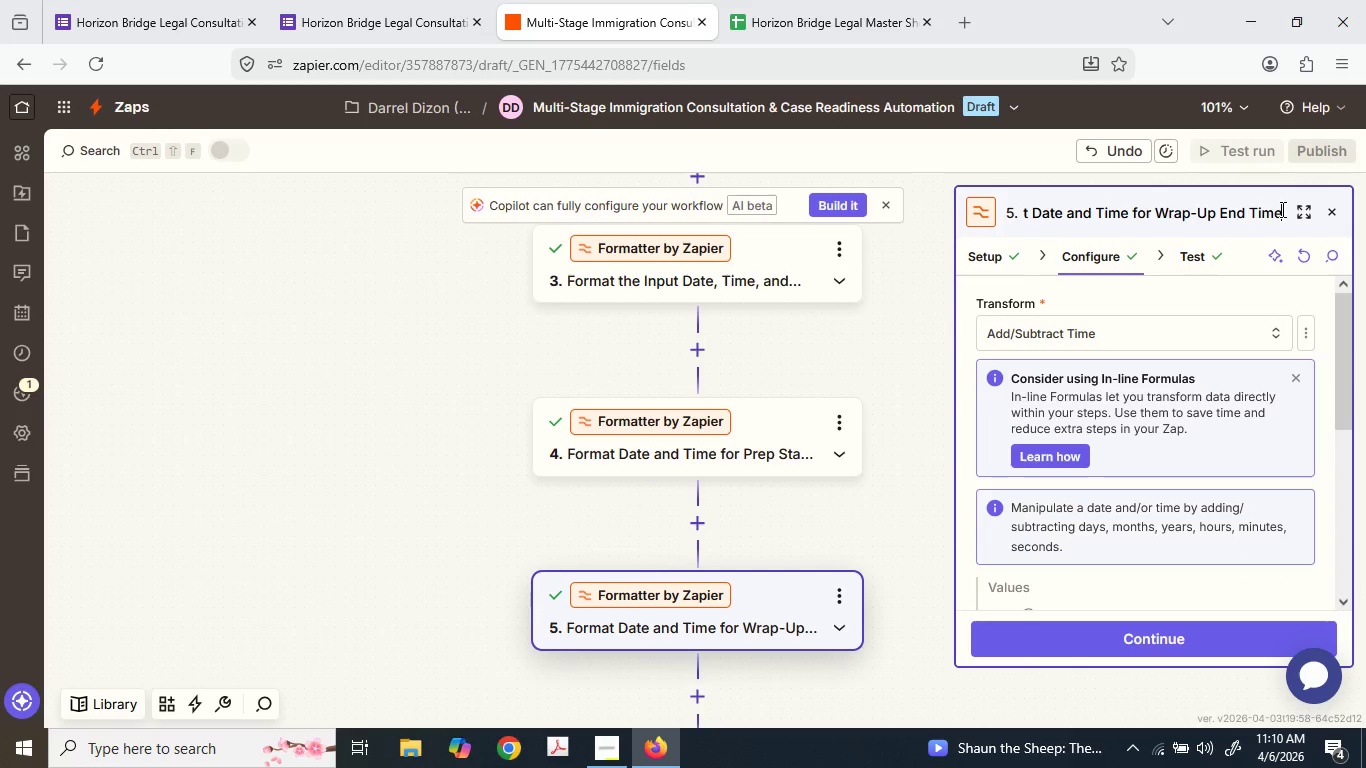 
key(ArrowRight)
 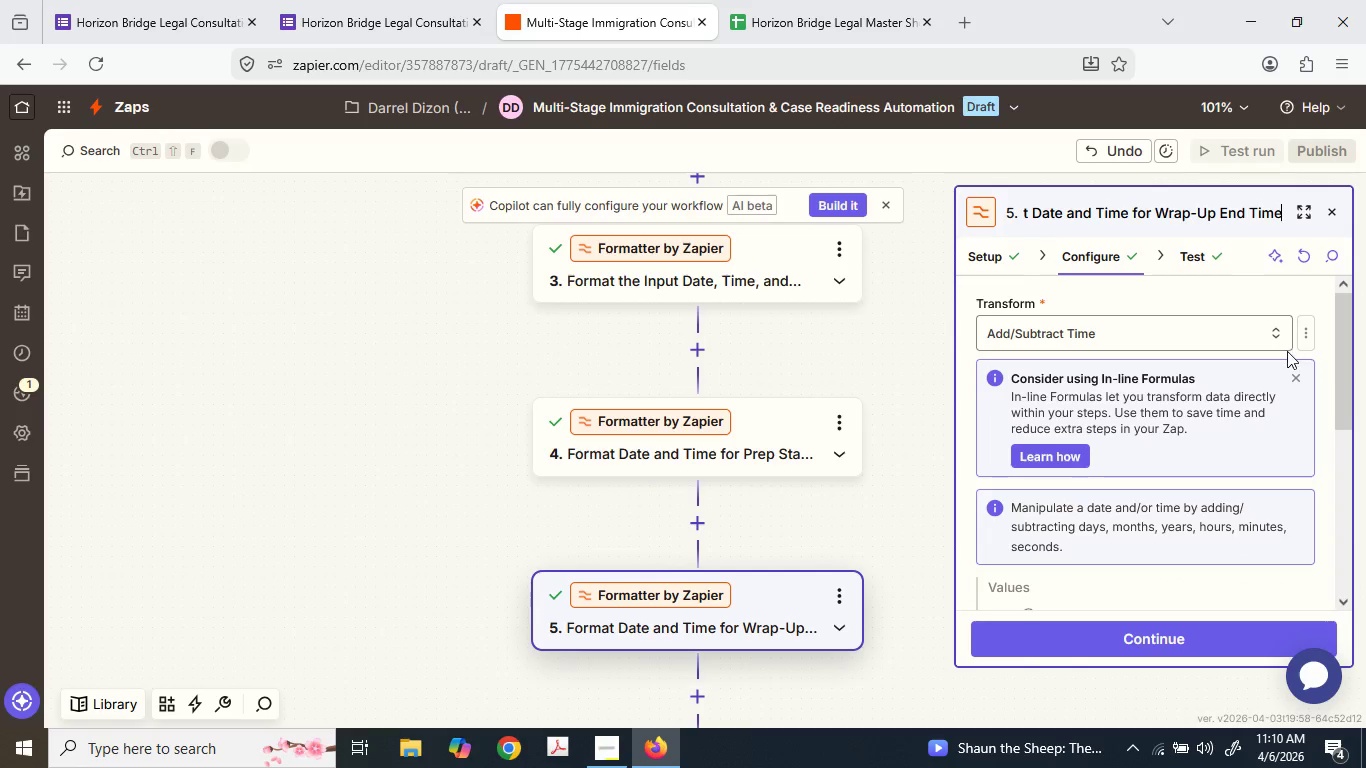 
key(ArrowRight)
 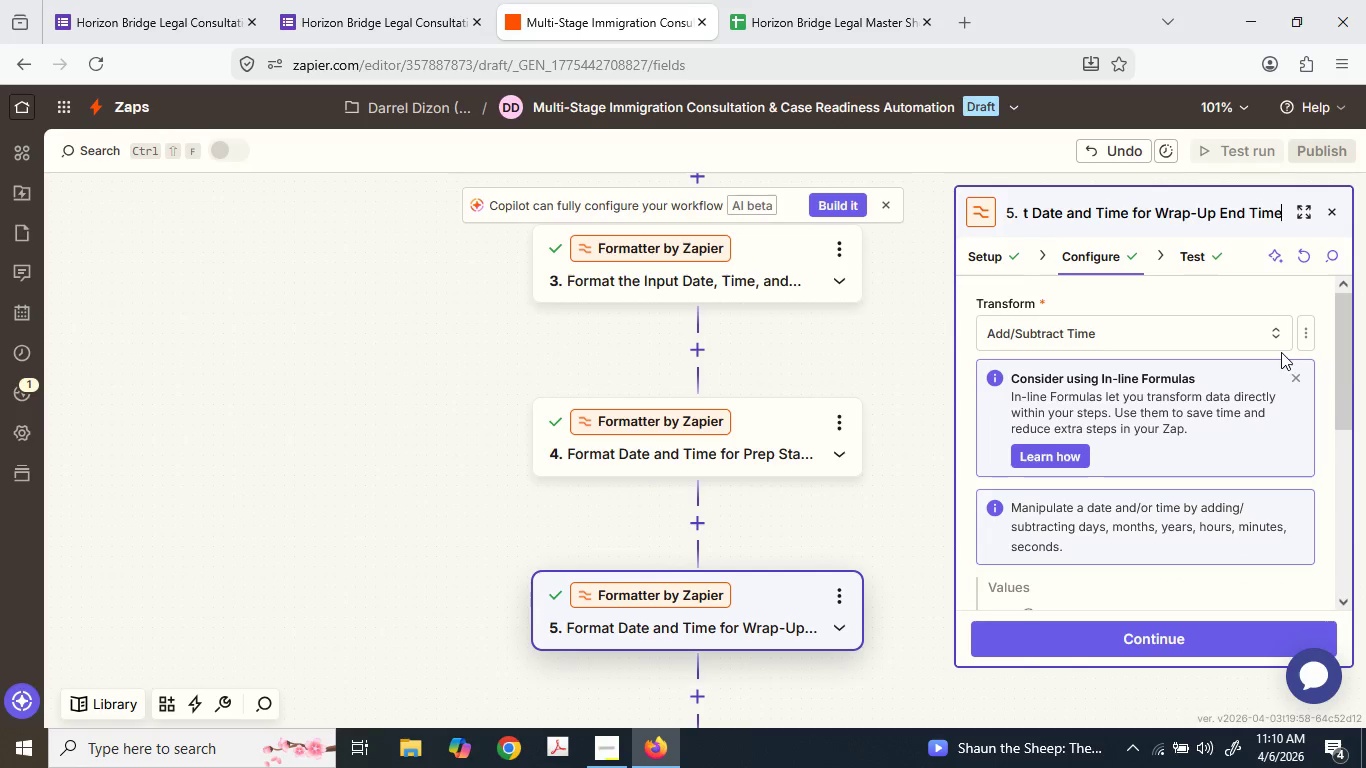 
key(Space)
 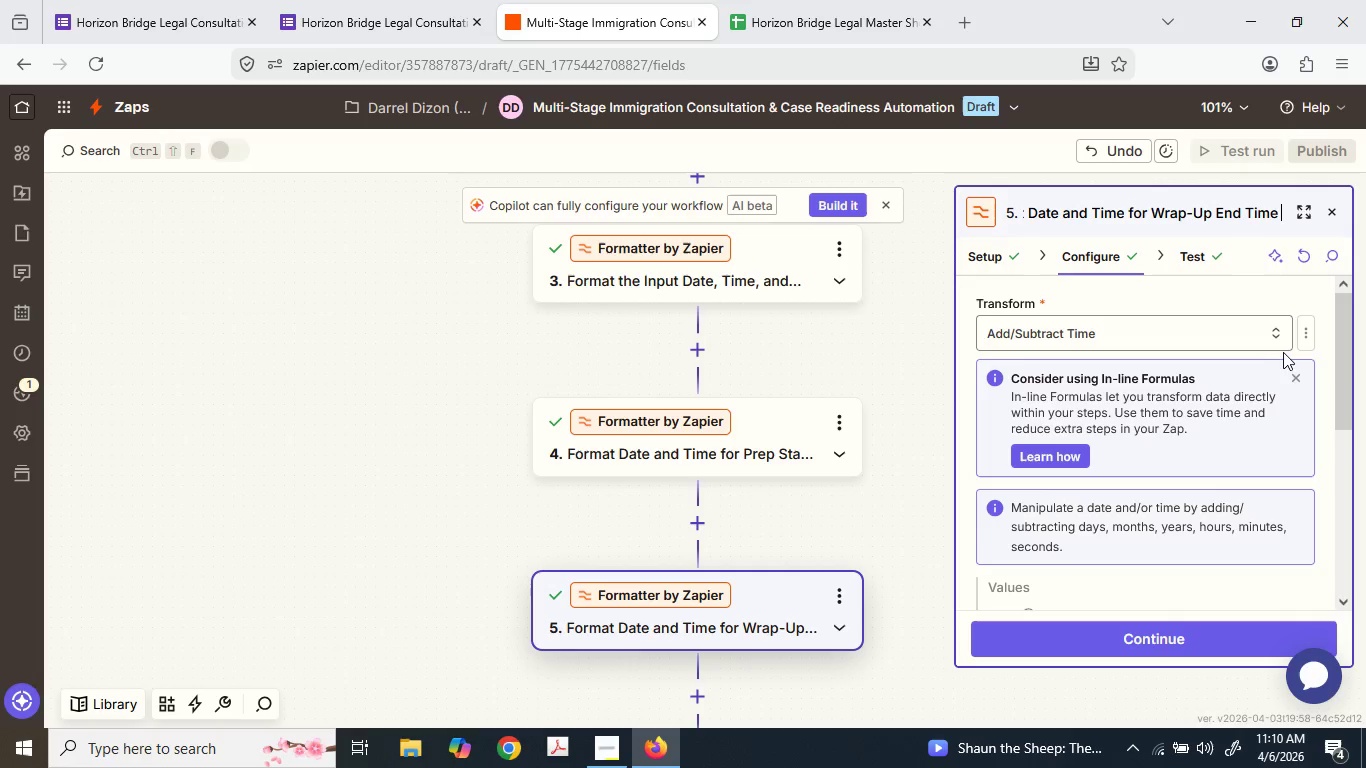 
key(Shift+8)
 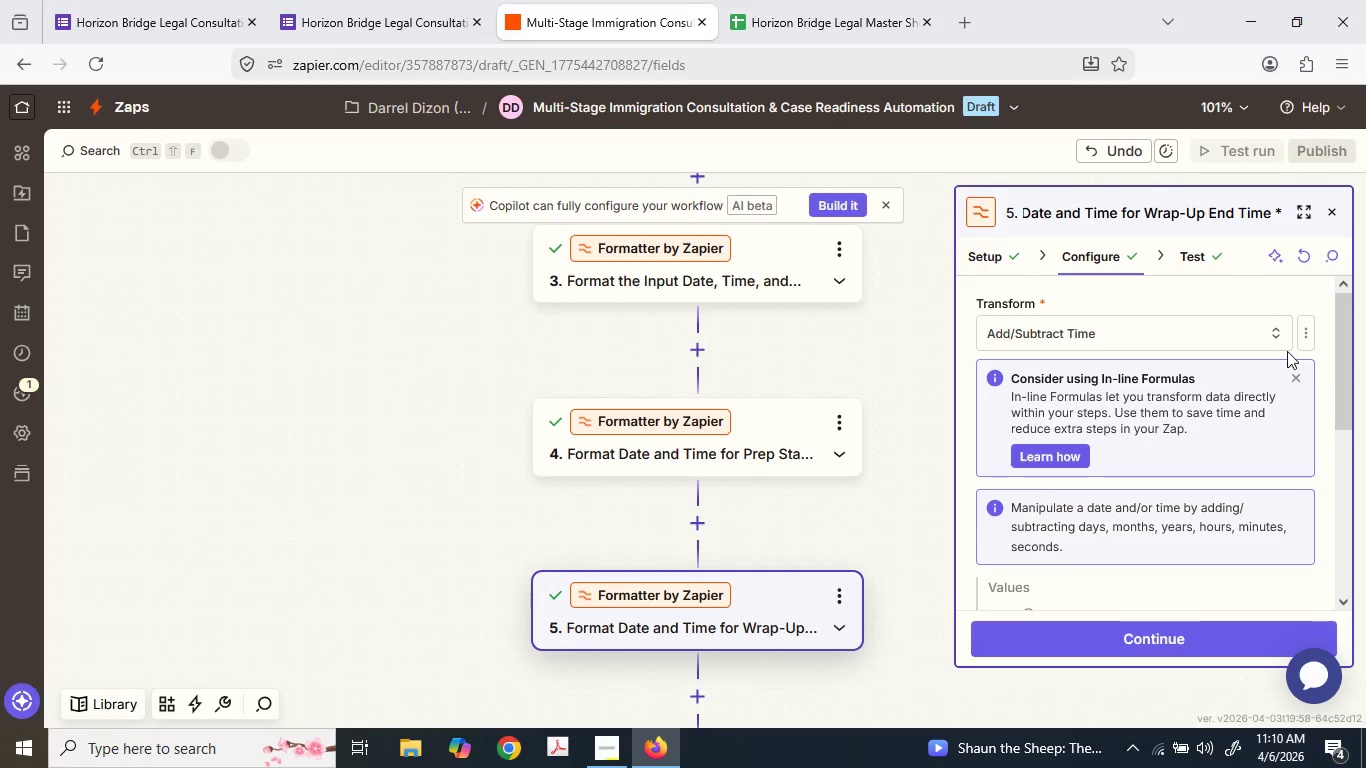 
key(Backspace)
 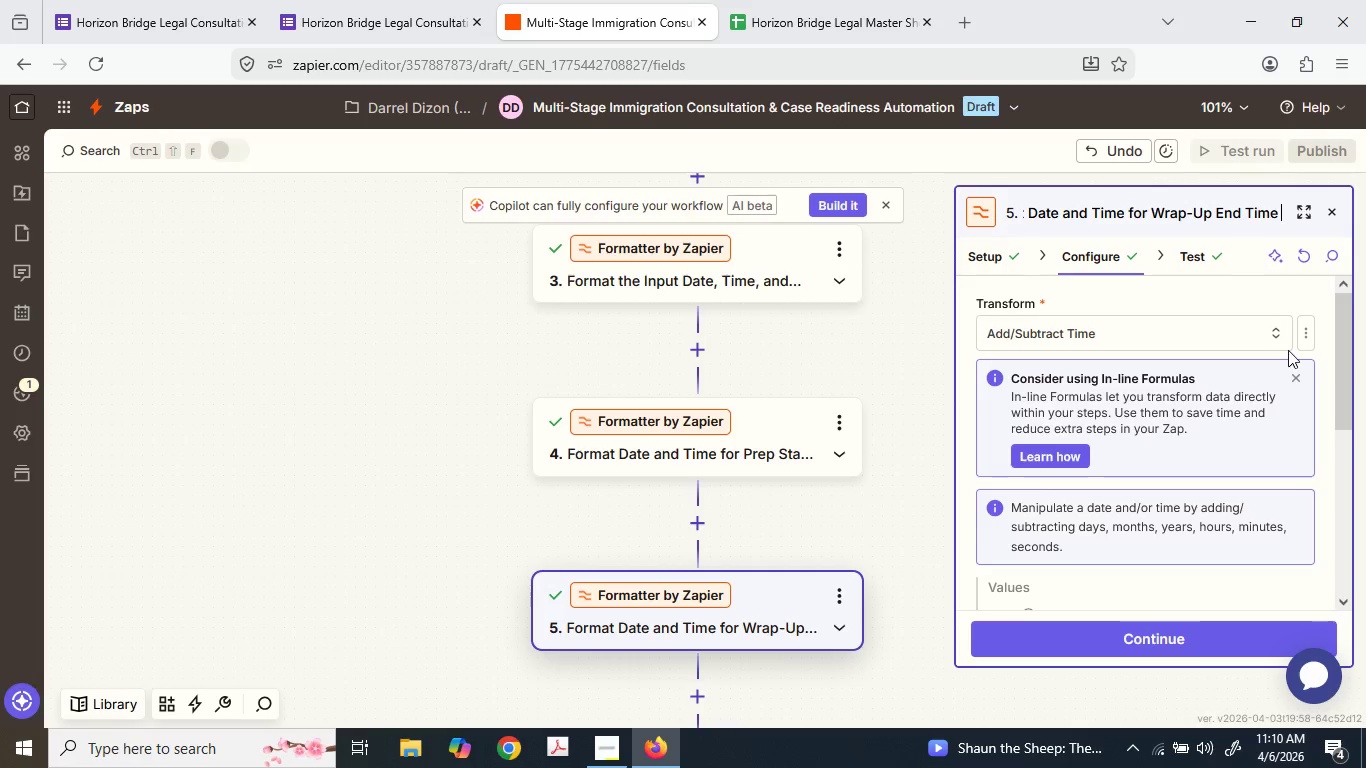 
key(Shift+8)
 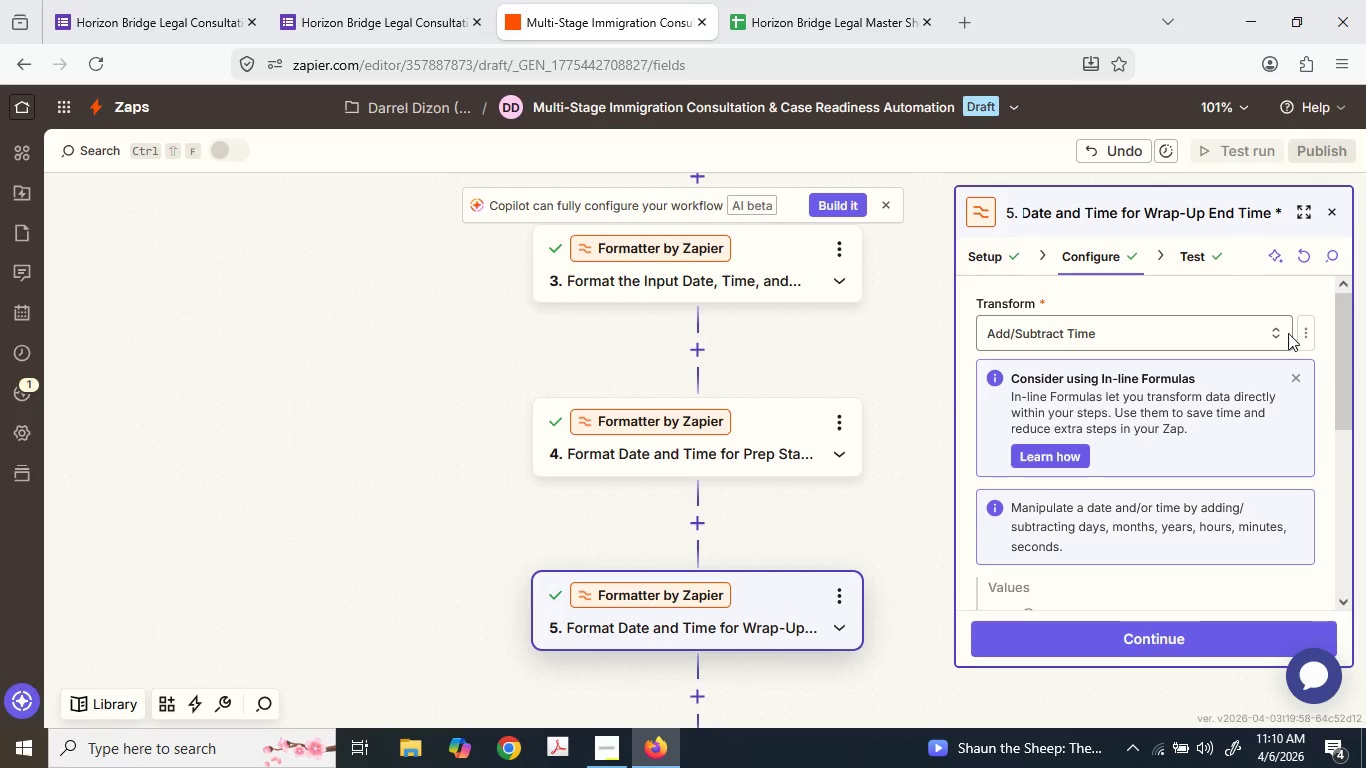 
key(Backspace)
 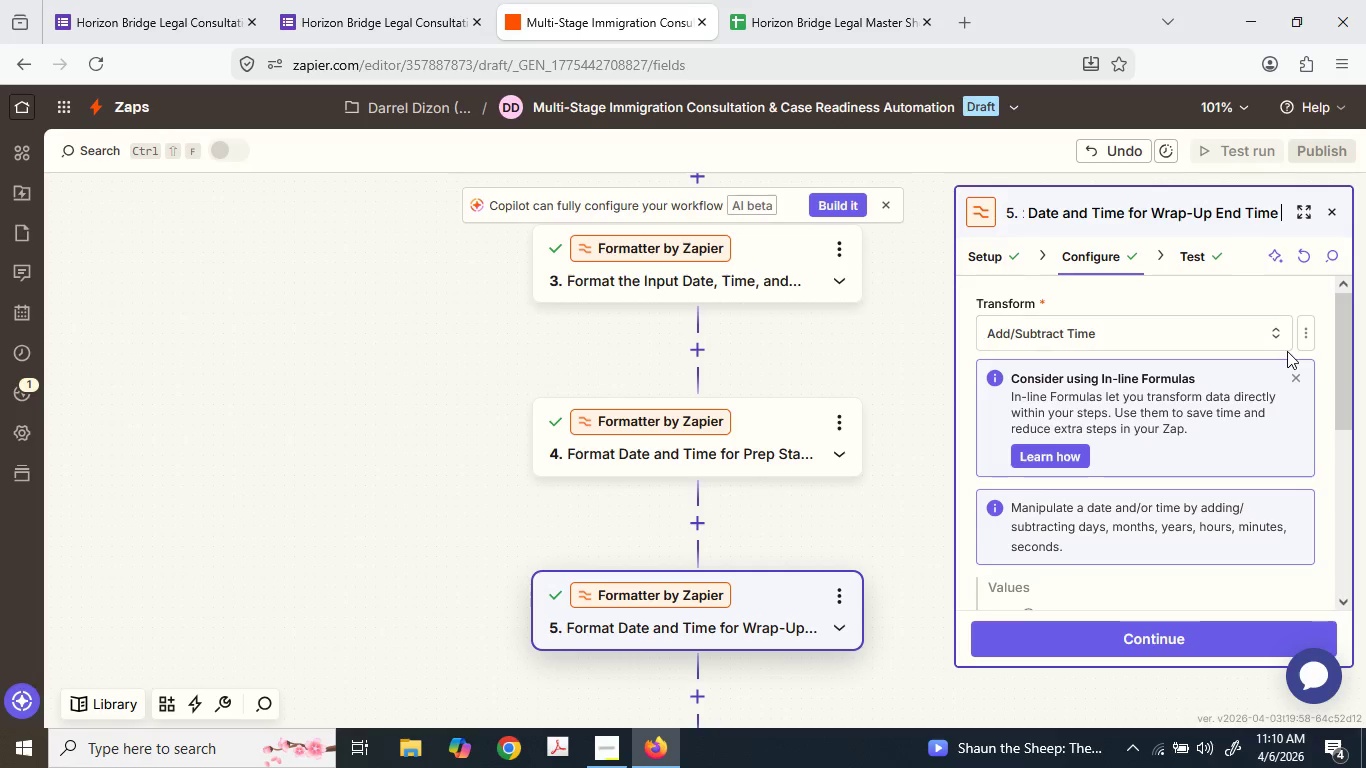 
type(*))
key(Backspace)
key(Backspace)
type())
key(Backspace)
type(*)
 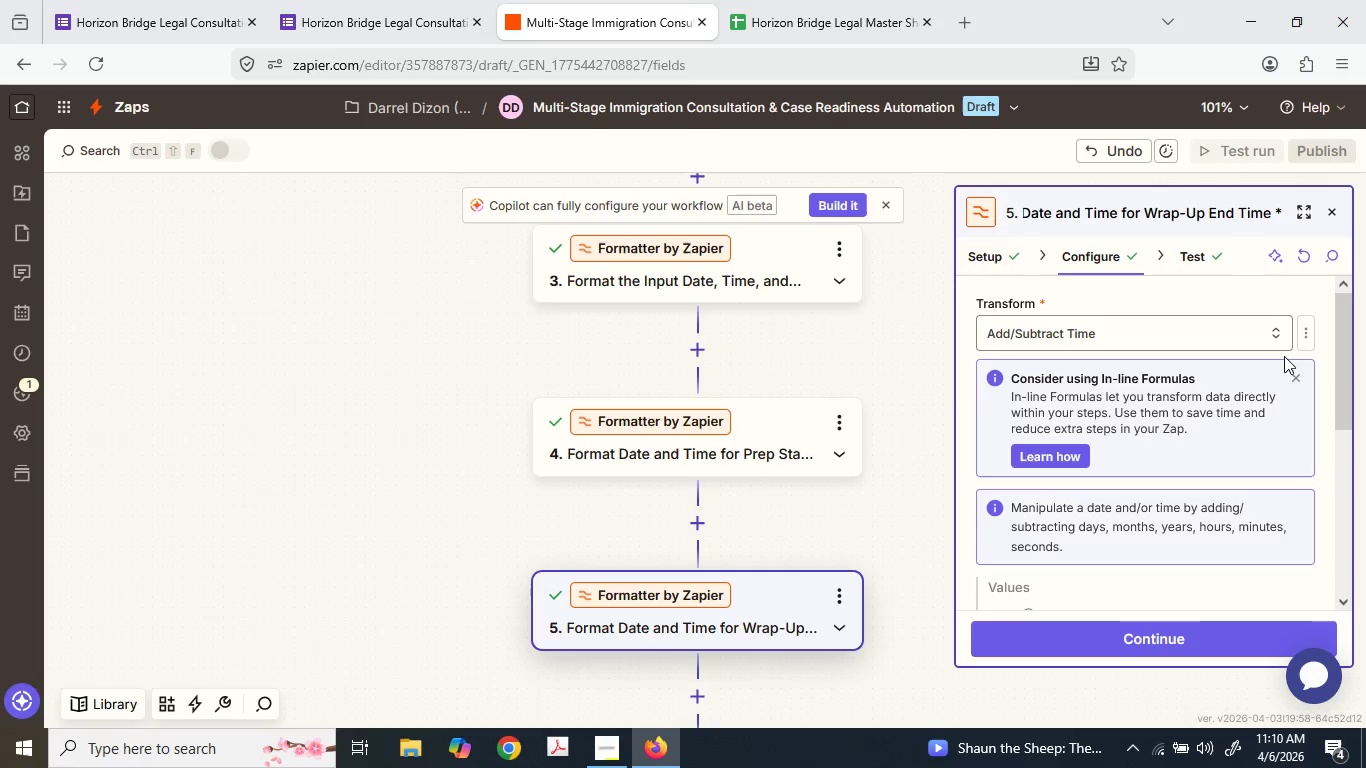 
key(Backspace)
type())
key(Backspace)
type((10 minutes bf)
key(Backspace)
type(ef)
key(Backspace)
key(Backspace)
key(Backspace)
 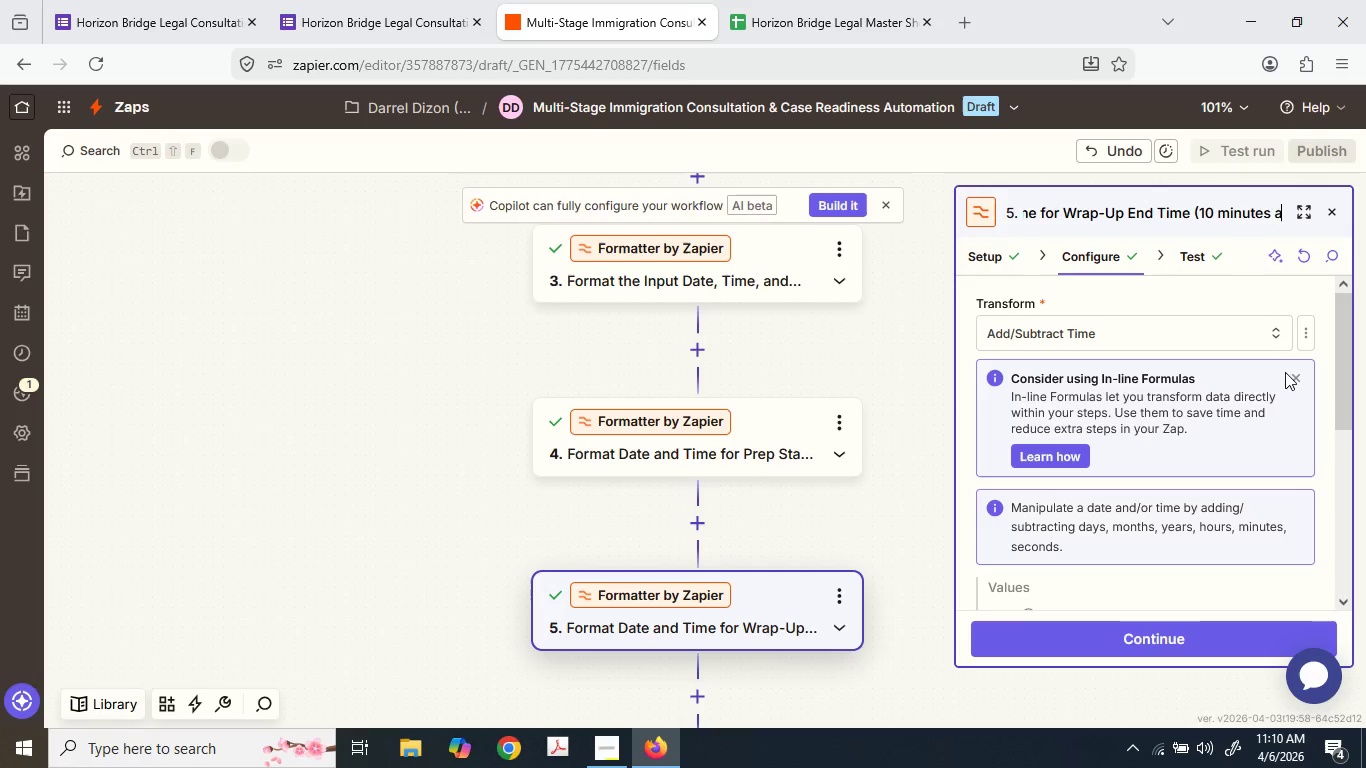 
type(after)
 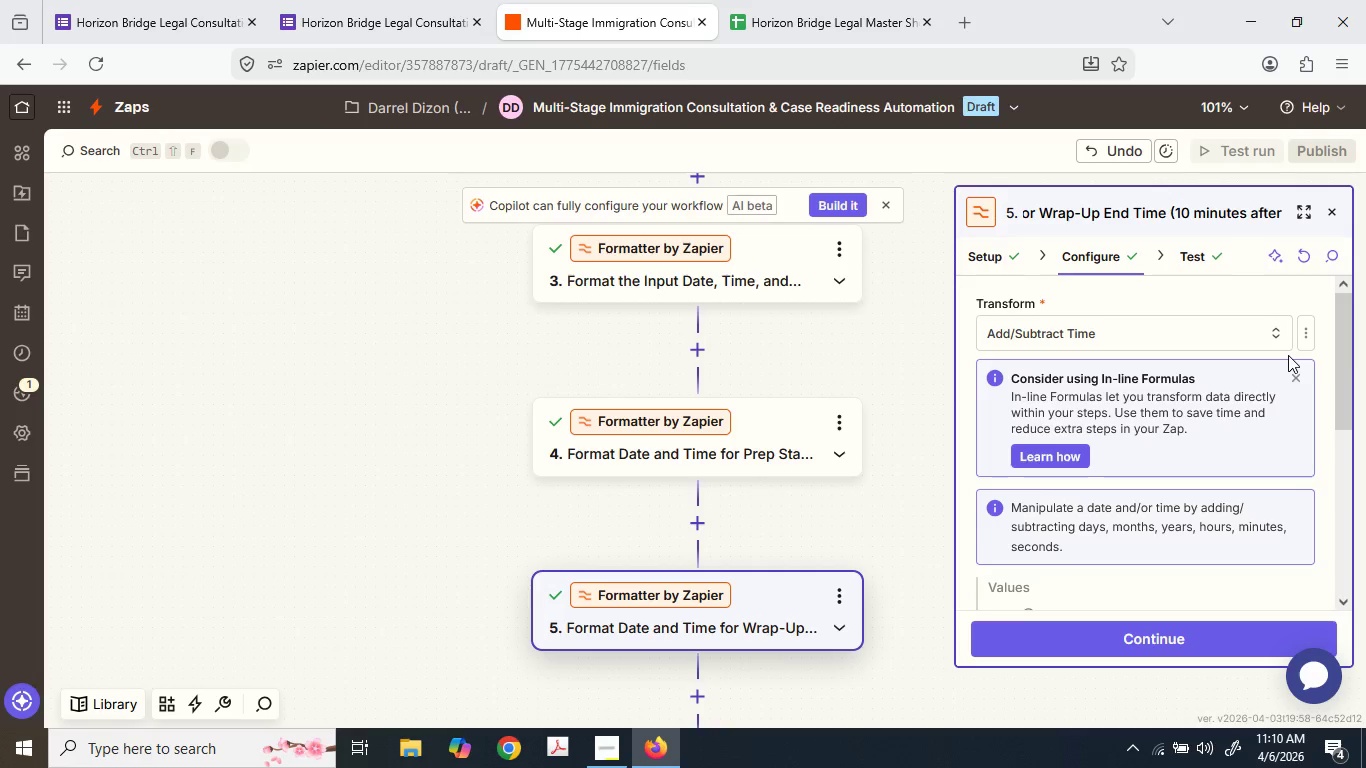 
hold_key(key=ShiftLeft, duration=0.48)